 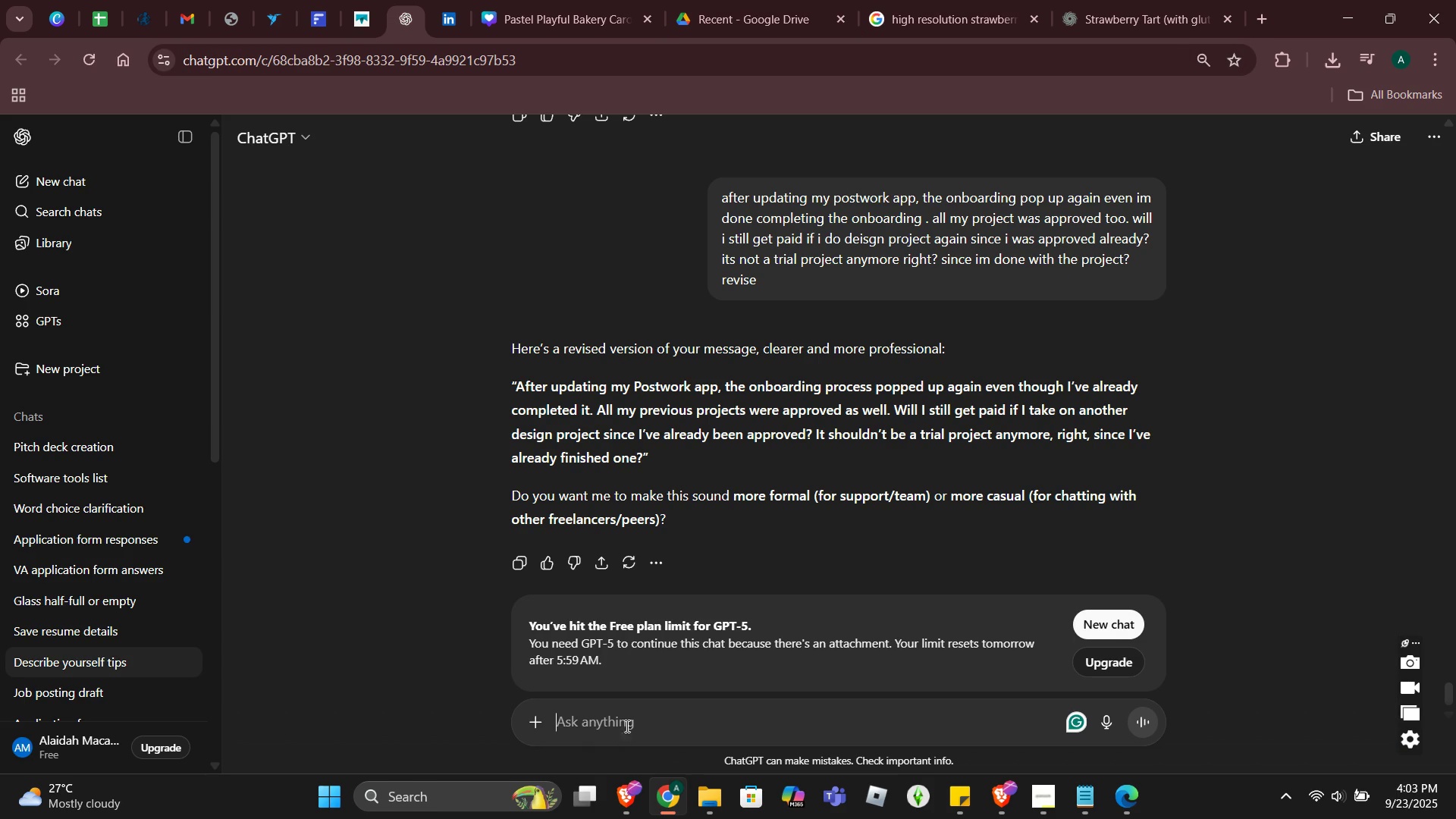 
double_click([1109, 638])
 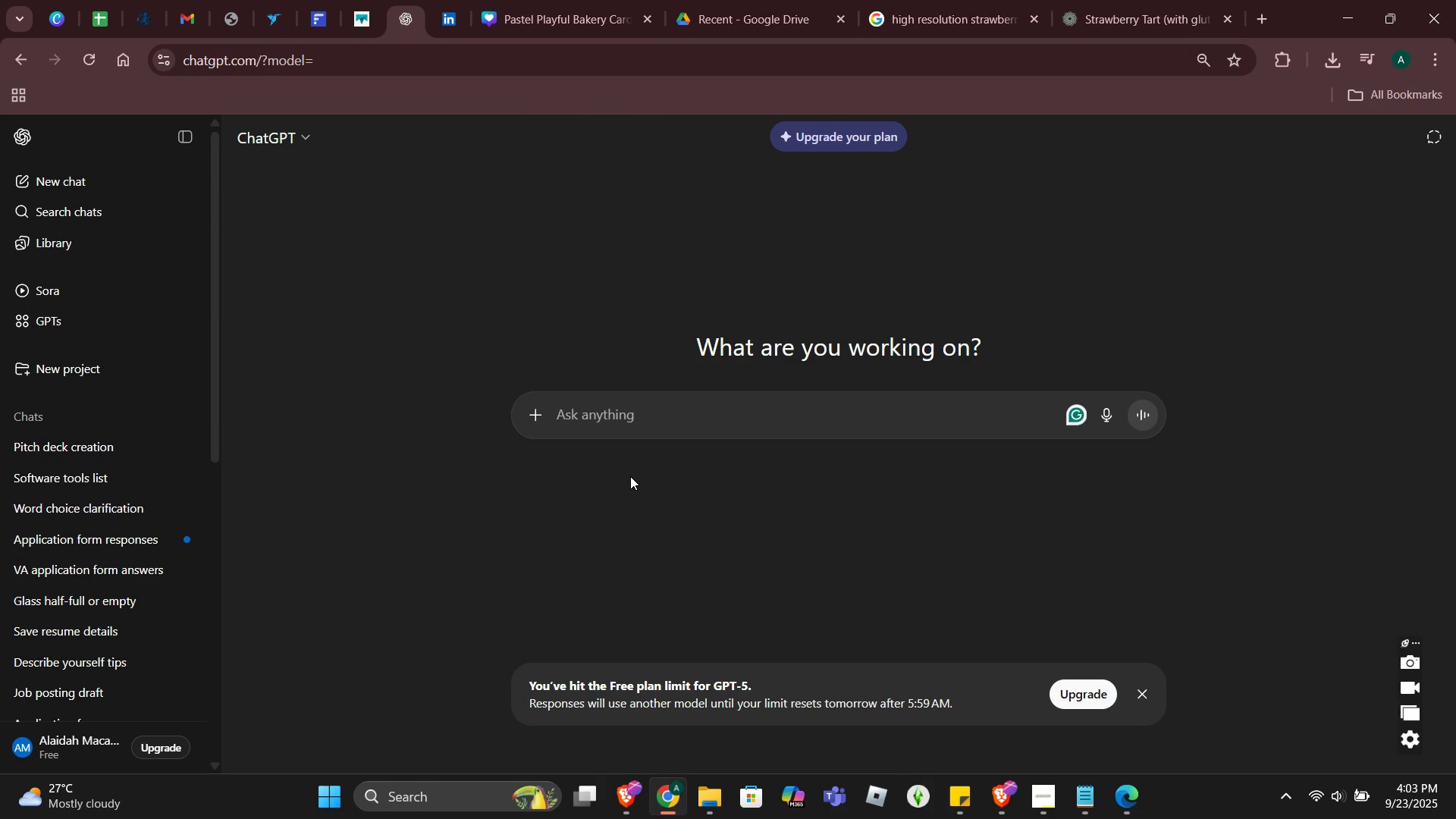 
type(give me a short brief)
key(Backspace)
key(Backspace)
key(Backspace)
key(Backspace)
key(Backspace)
 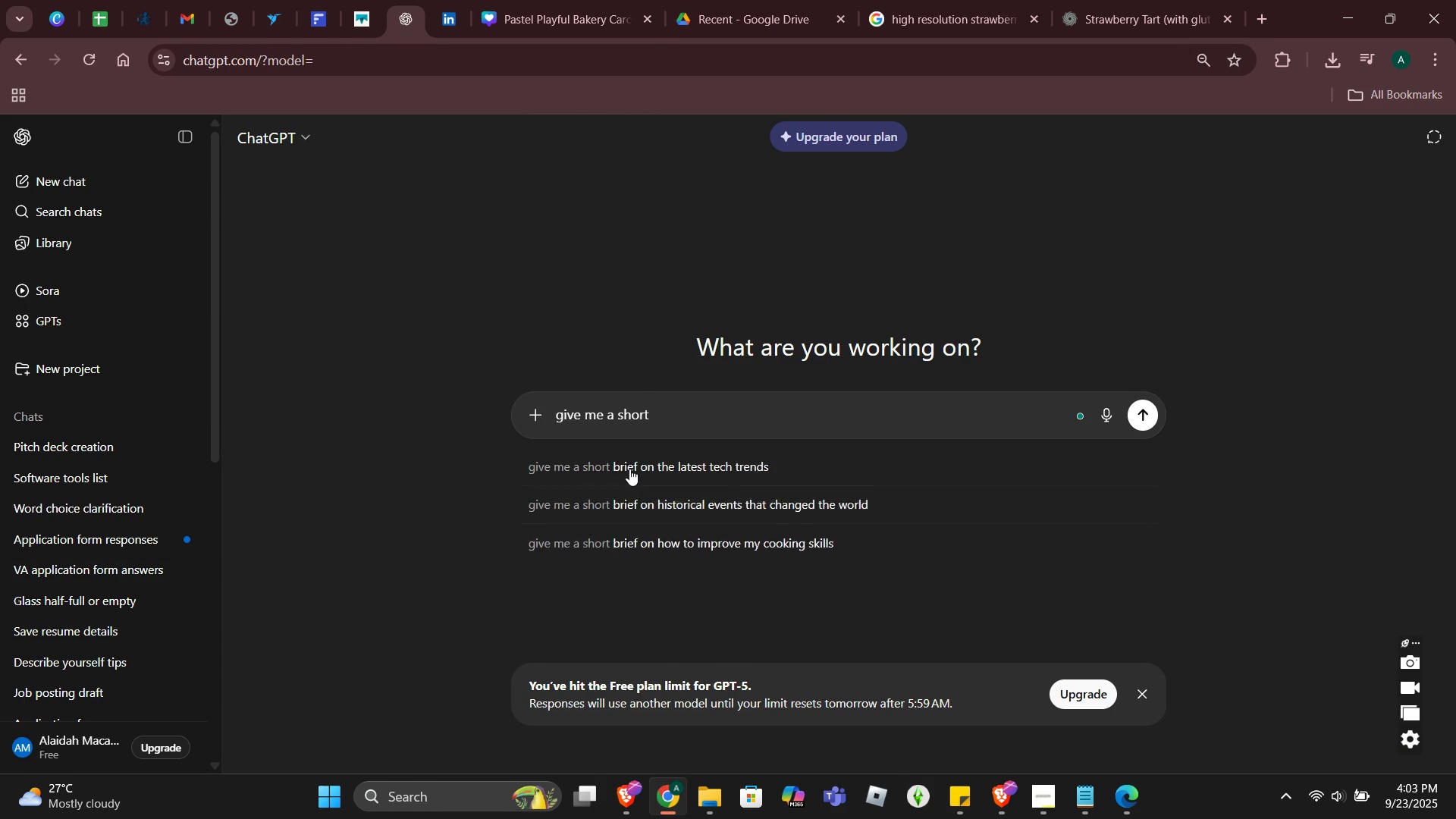 
key(Control+ControlLeft)
 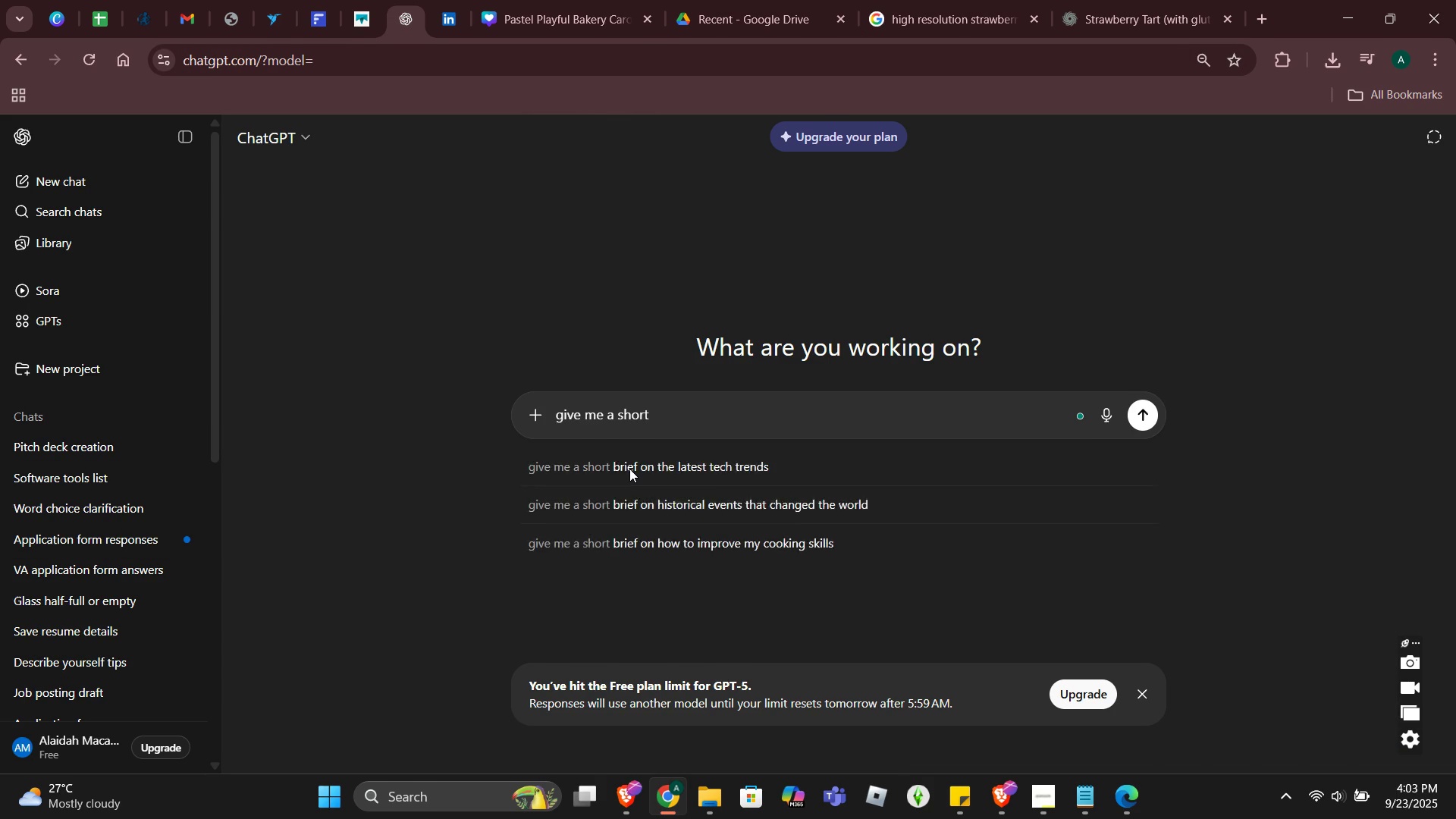 
key(Control+V)
 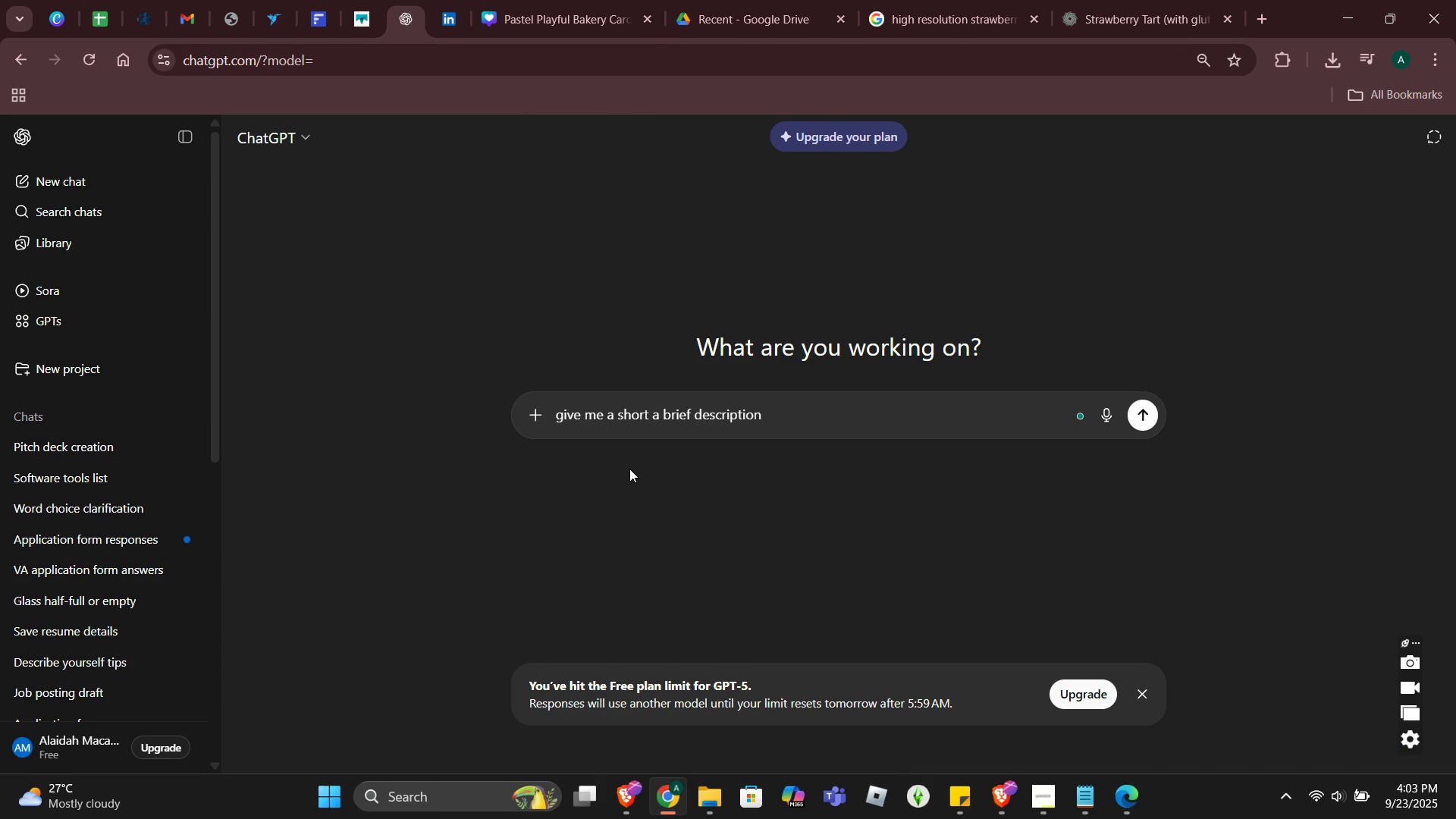 
type( of straw)
key(Backspace)
type(wberry tart)
 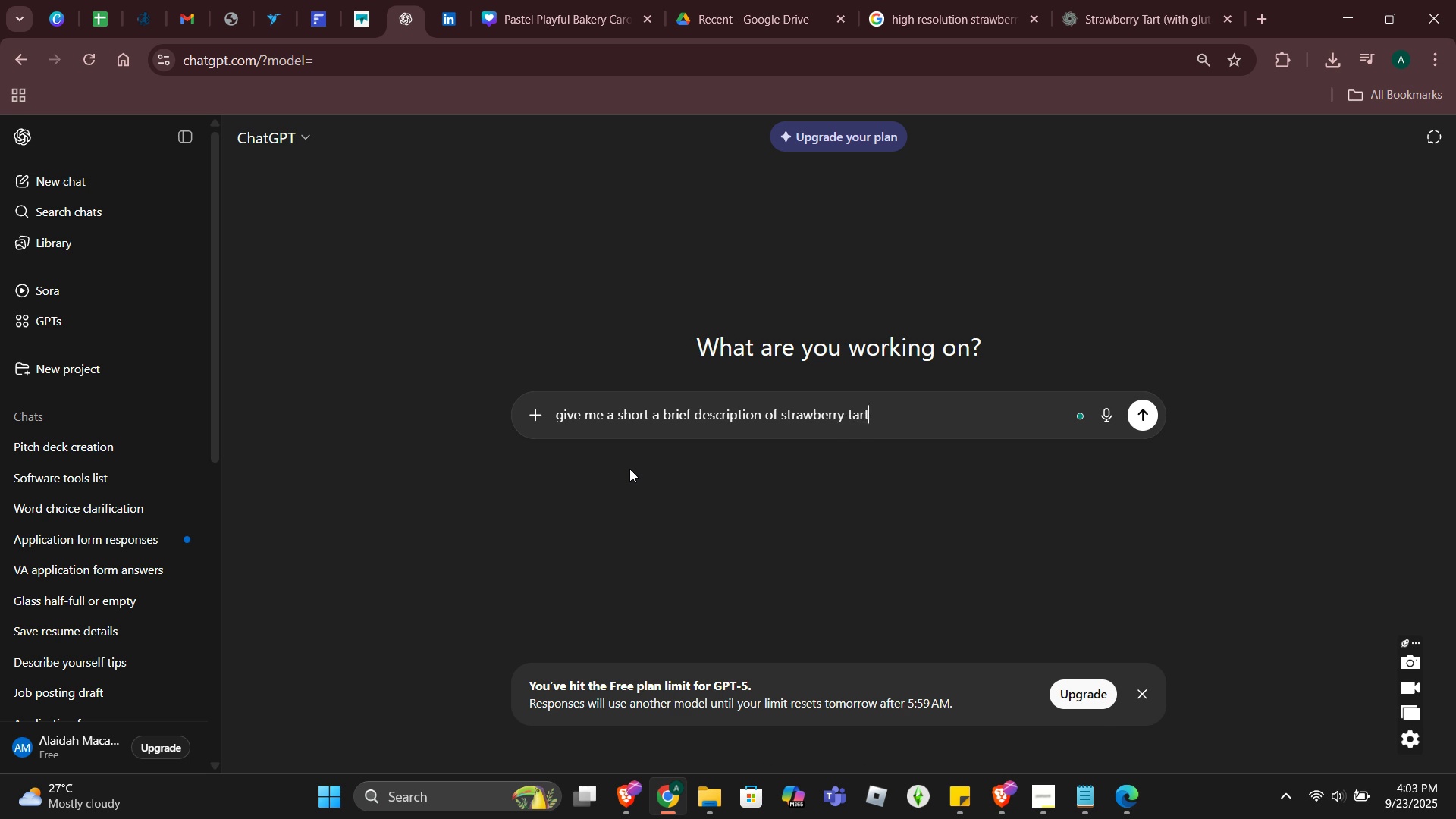 
key(Enter)